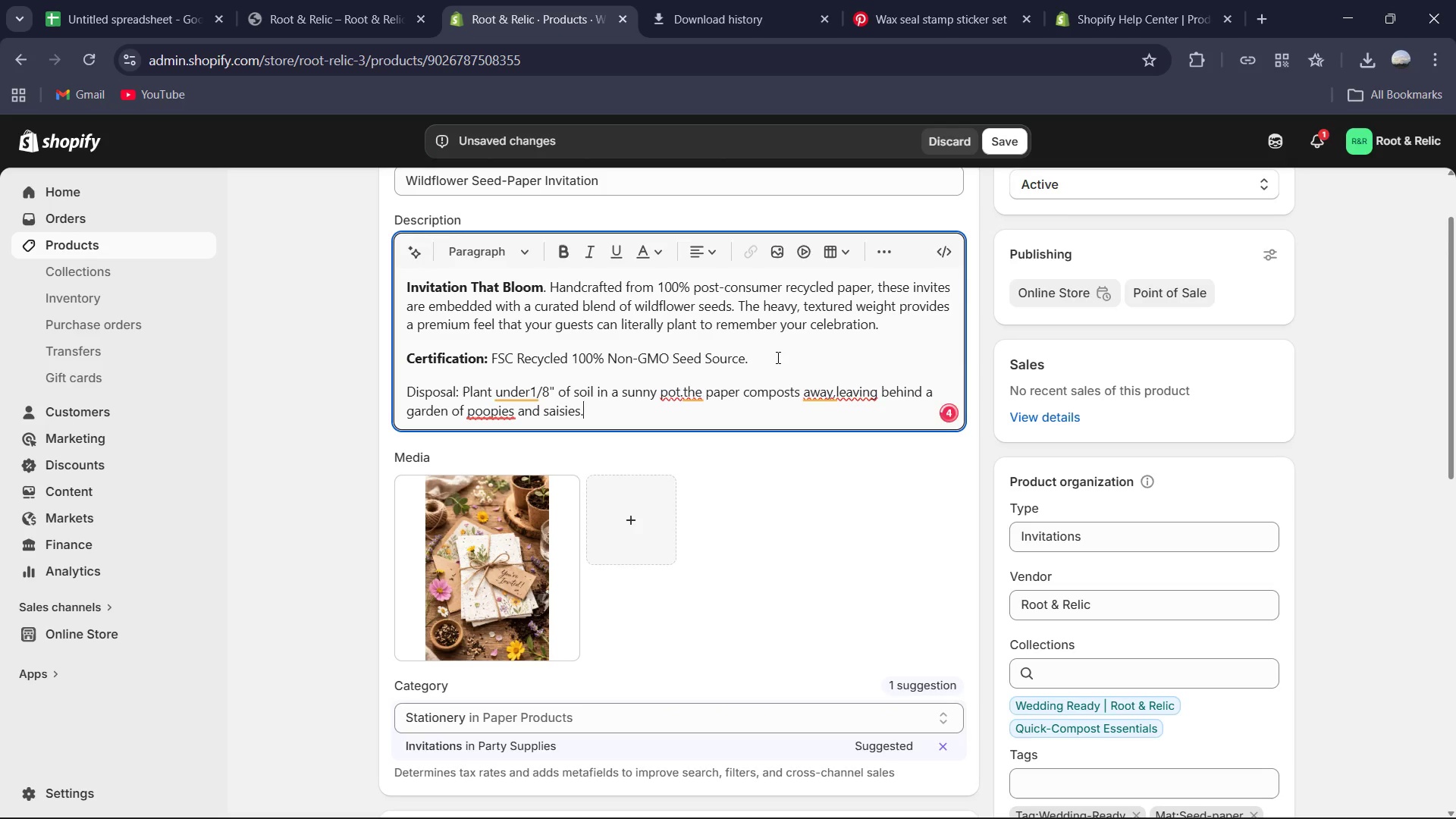 
left_click([500, 414])
 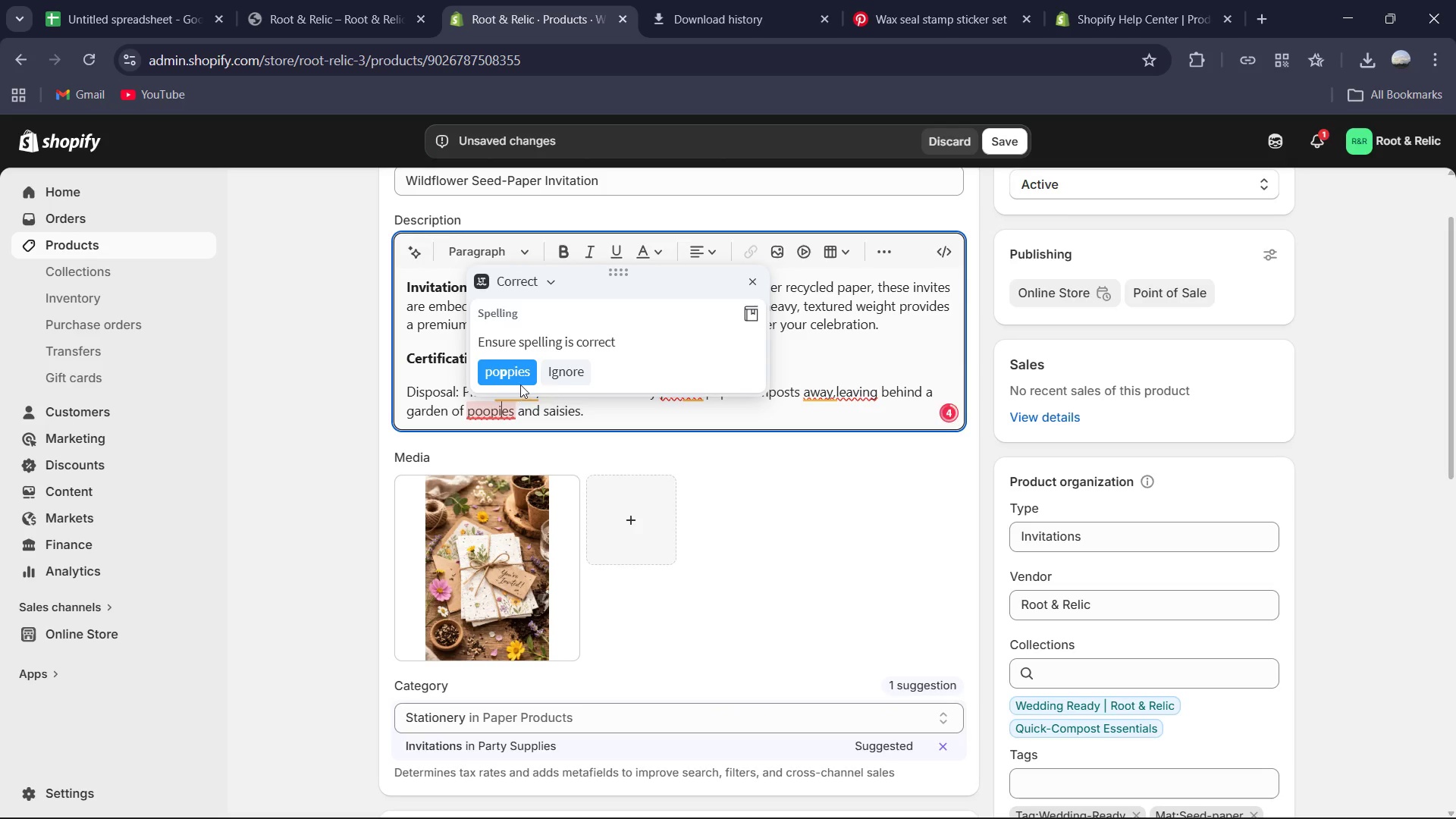 
left_click([519, 373])
 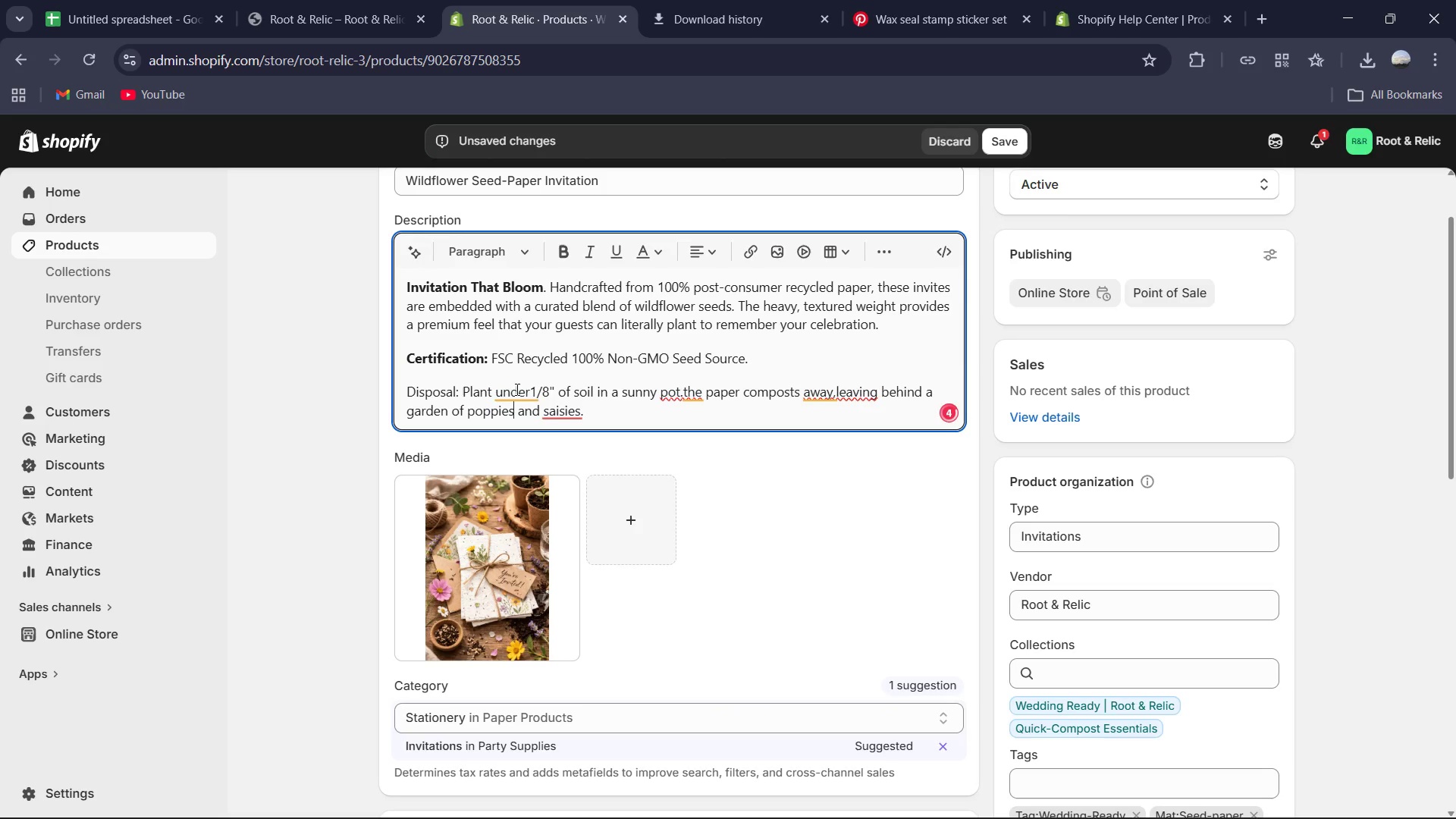 
left_click([509, 392])
 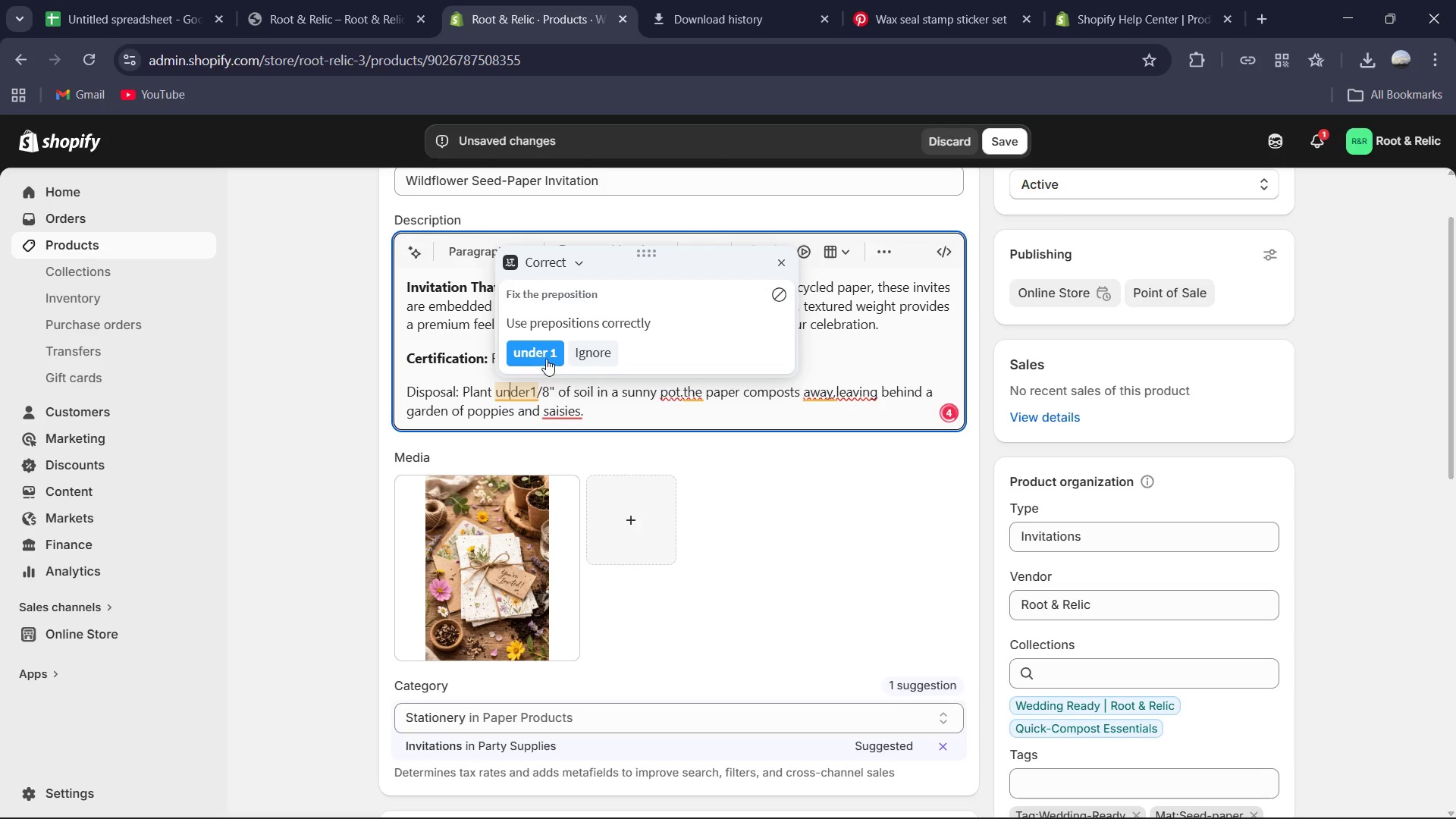 
left_click([545, 359])
 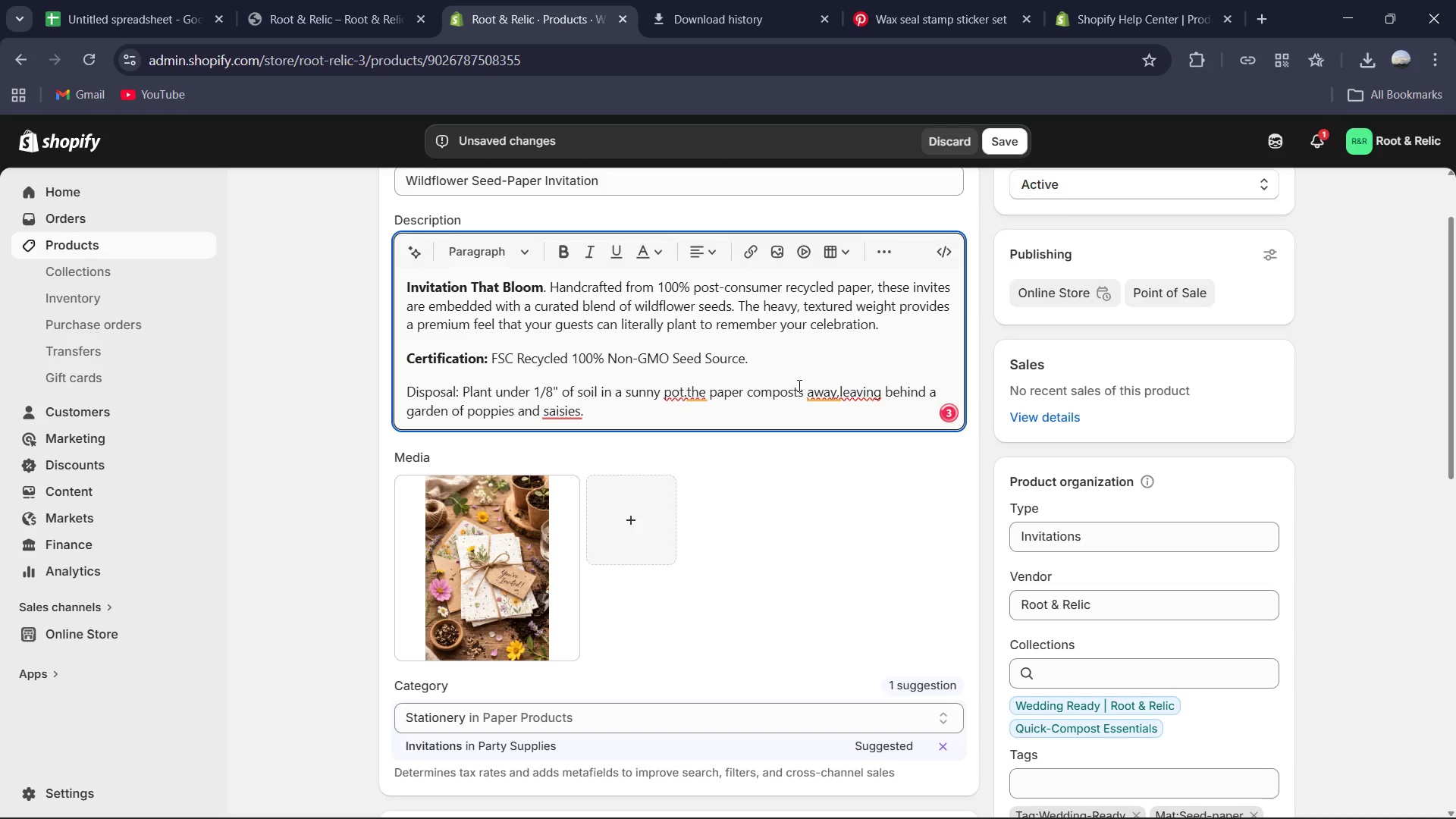 
left_click([687, 392])
 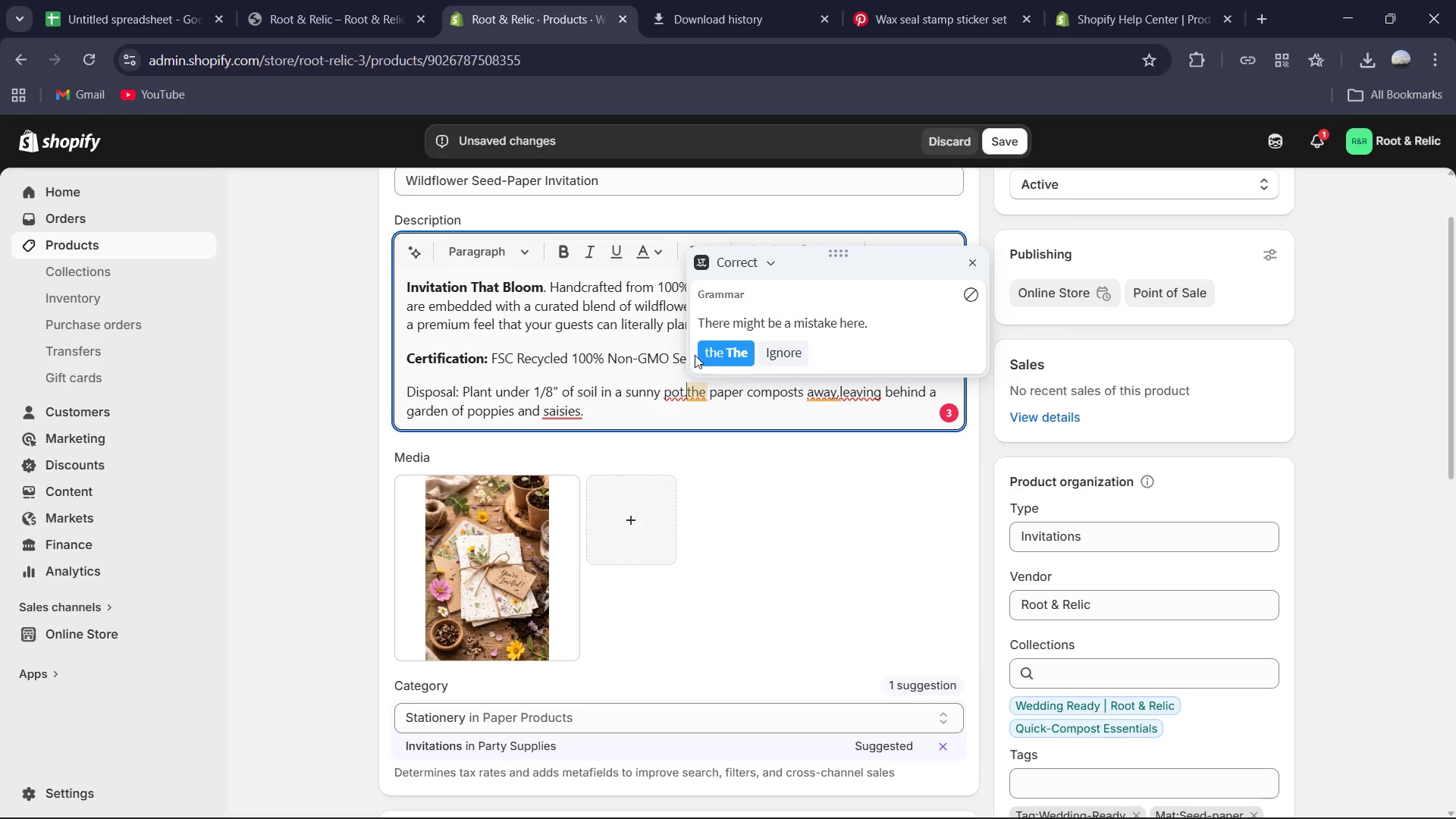 
left_click([698, 355])
 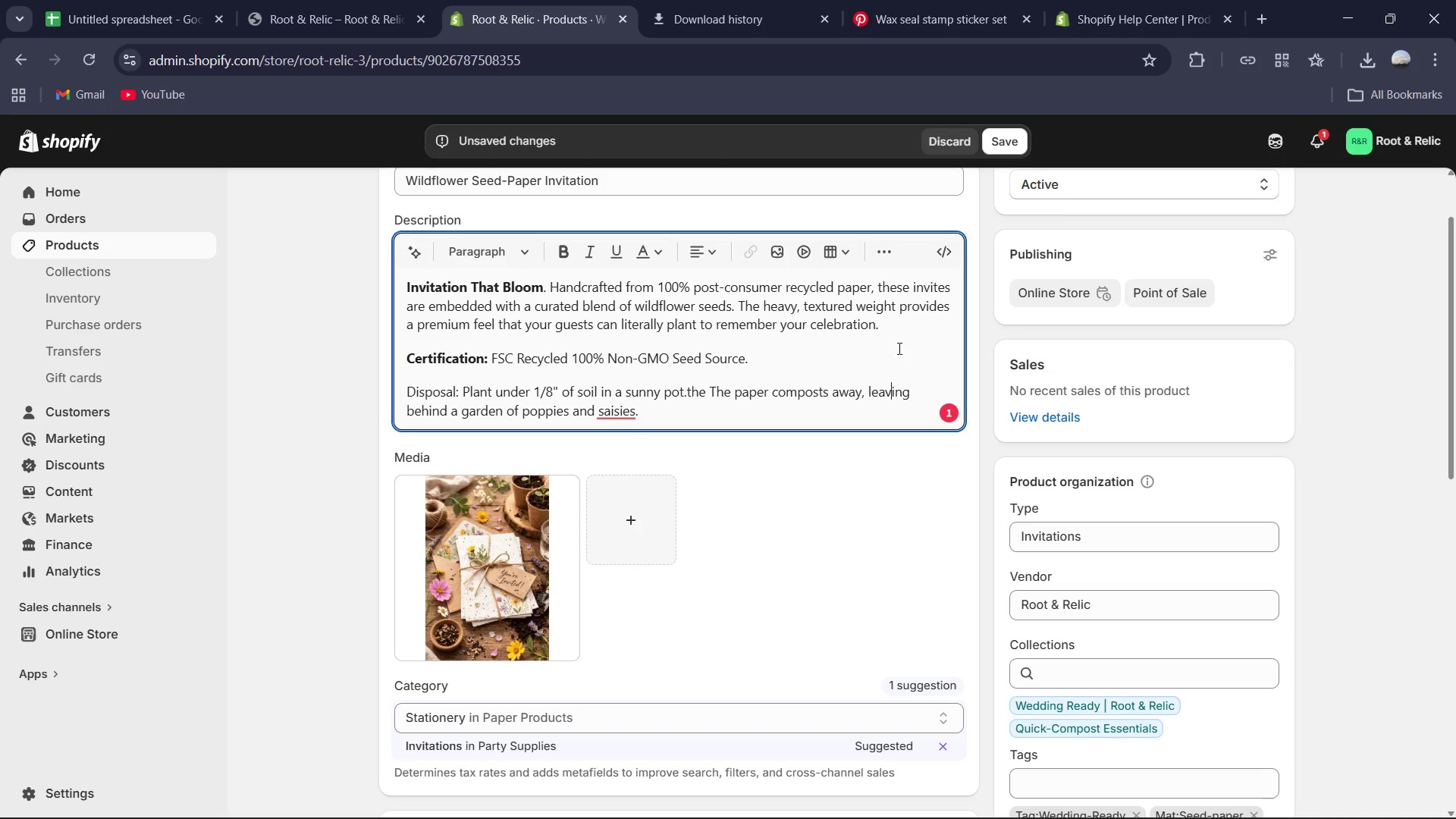 
left_click([617, 413])
 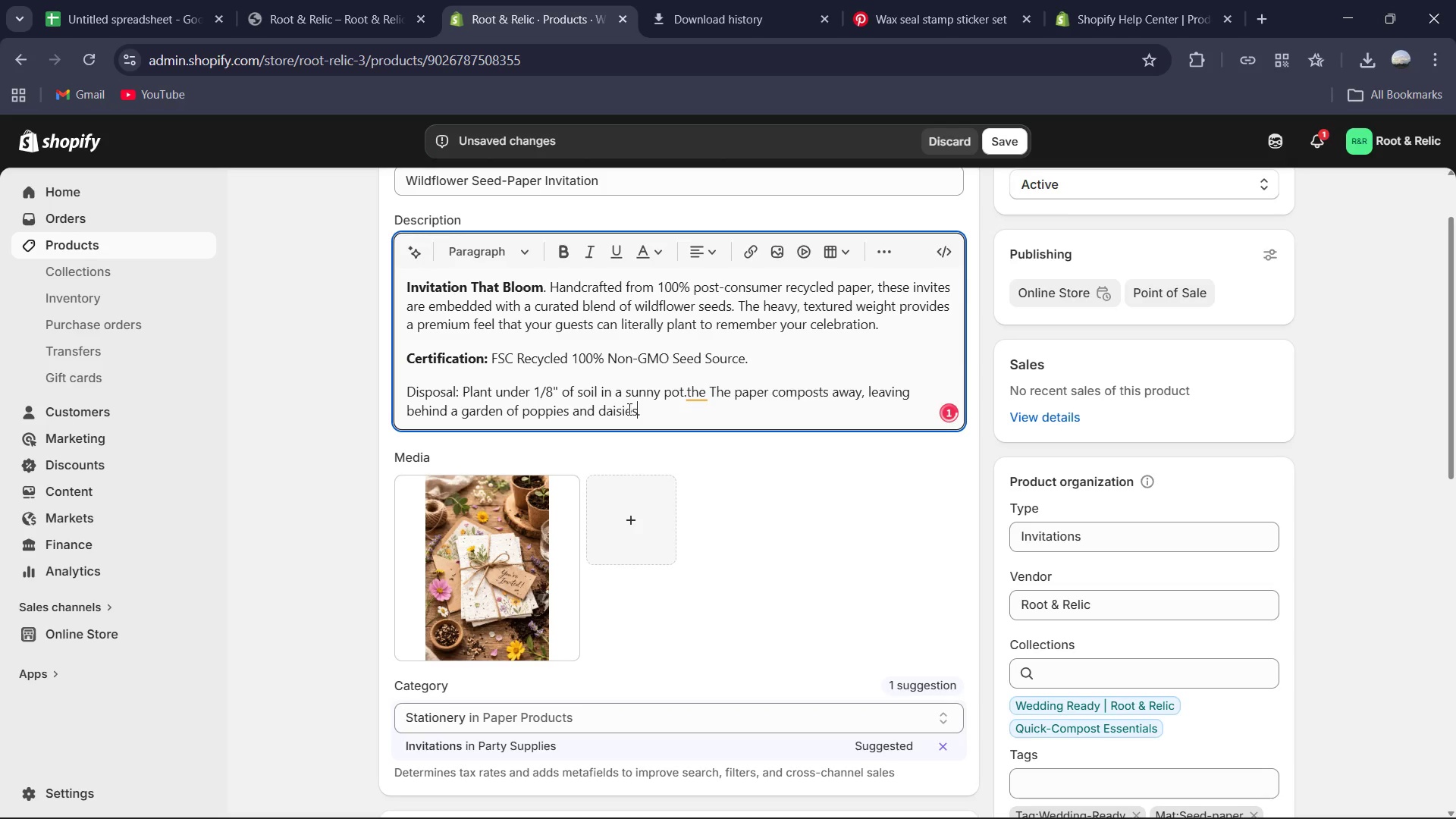 
left_click([685, 386])
 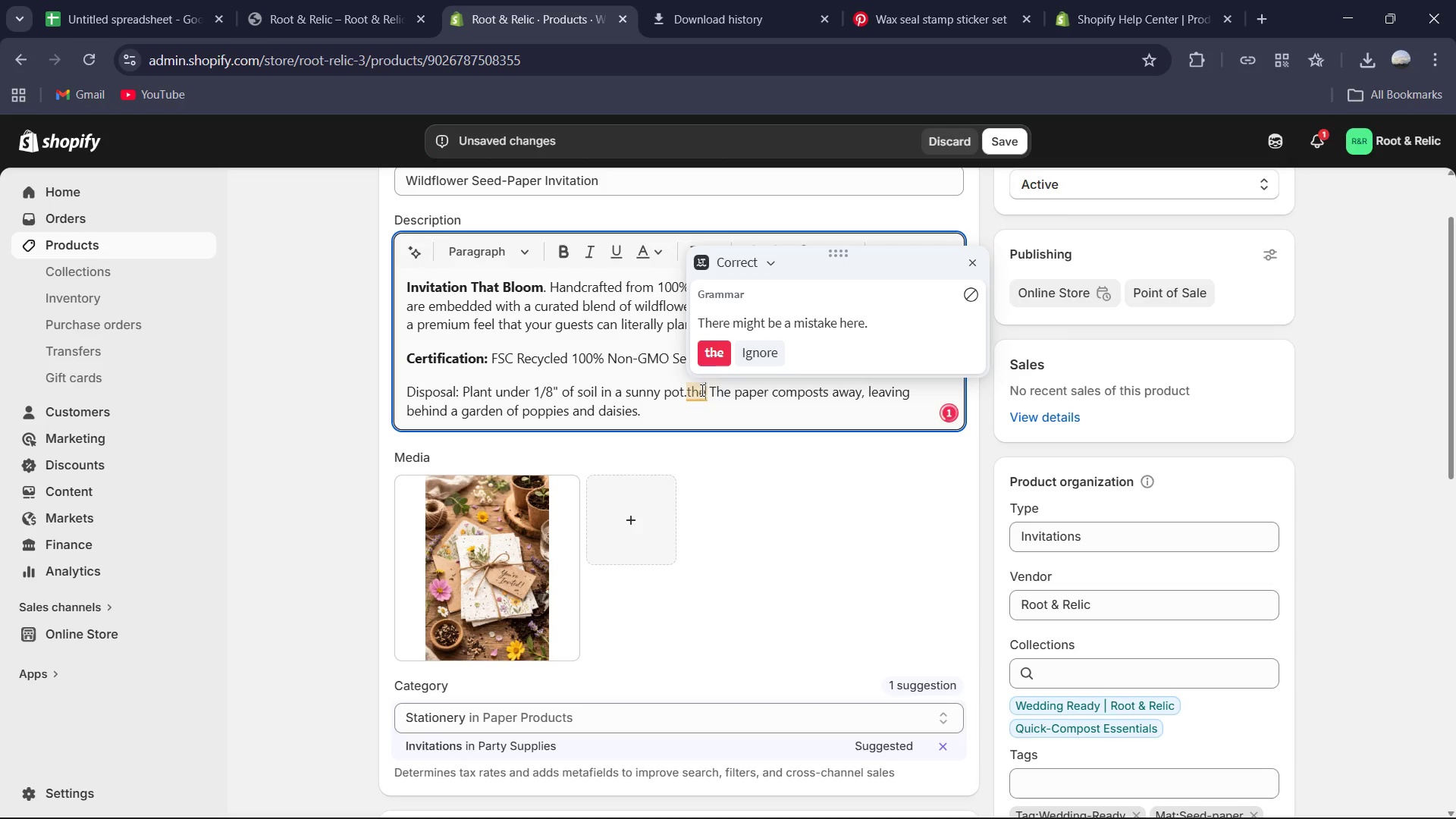 
left_click([715, 347])
 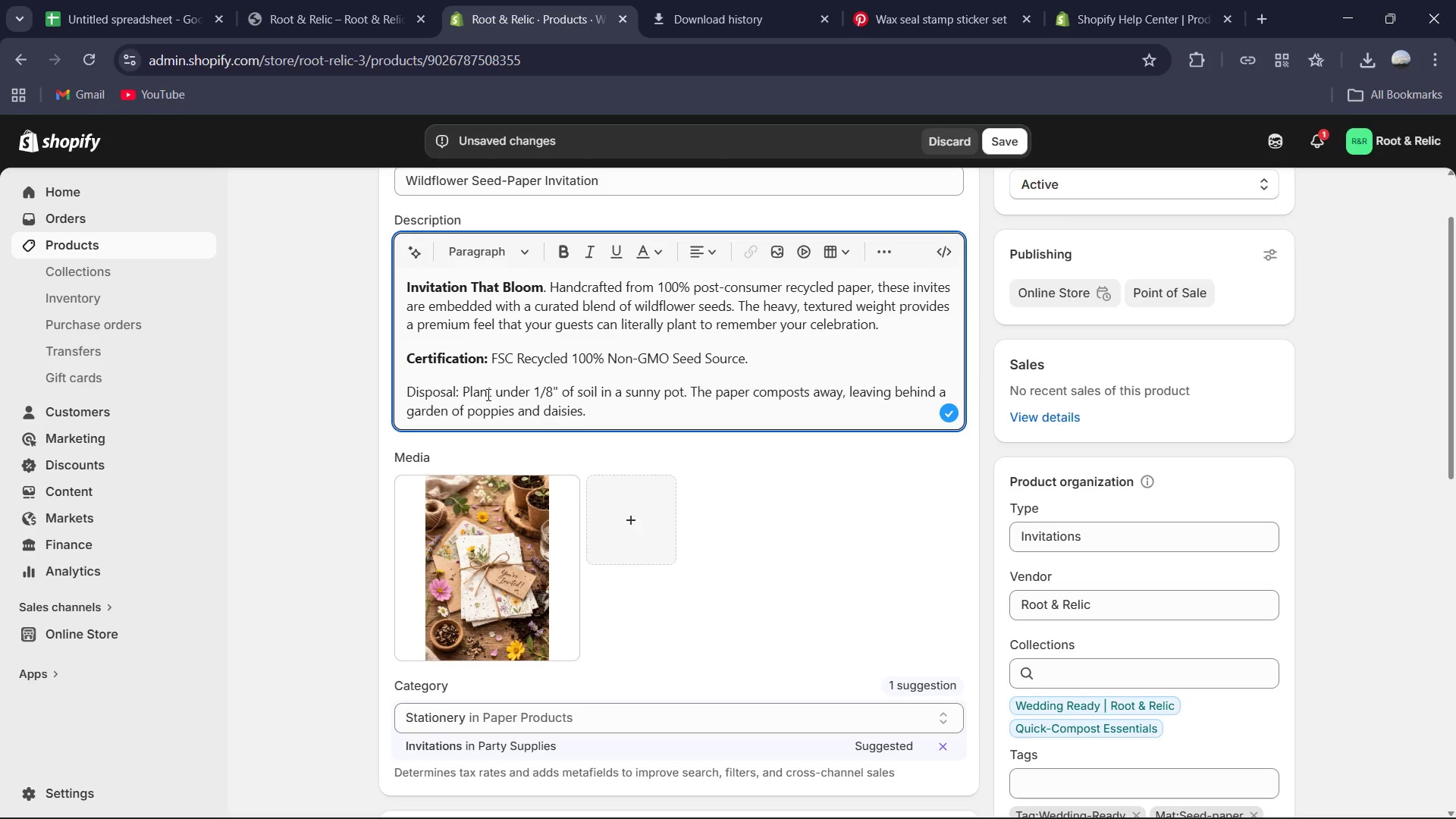 
wait(5.97)
 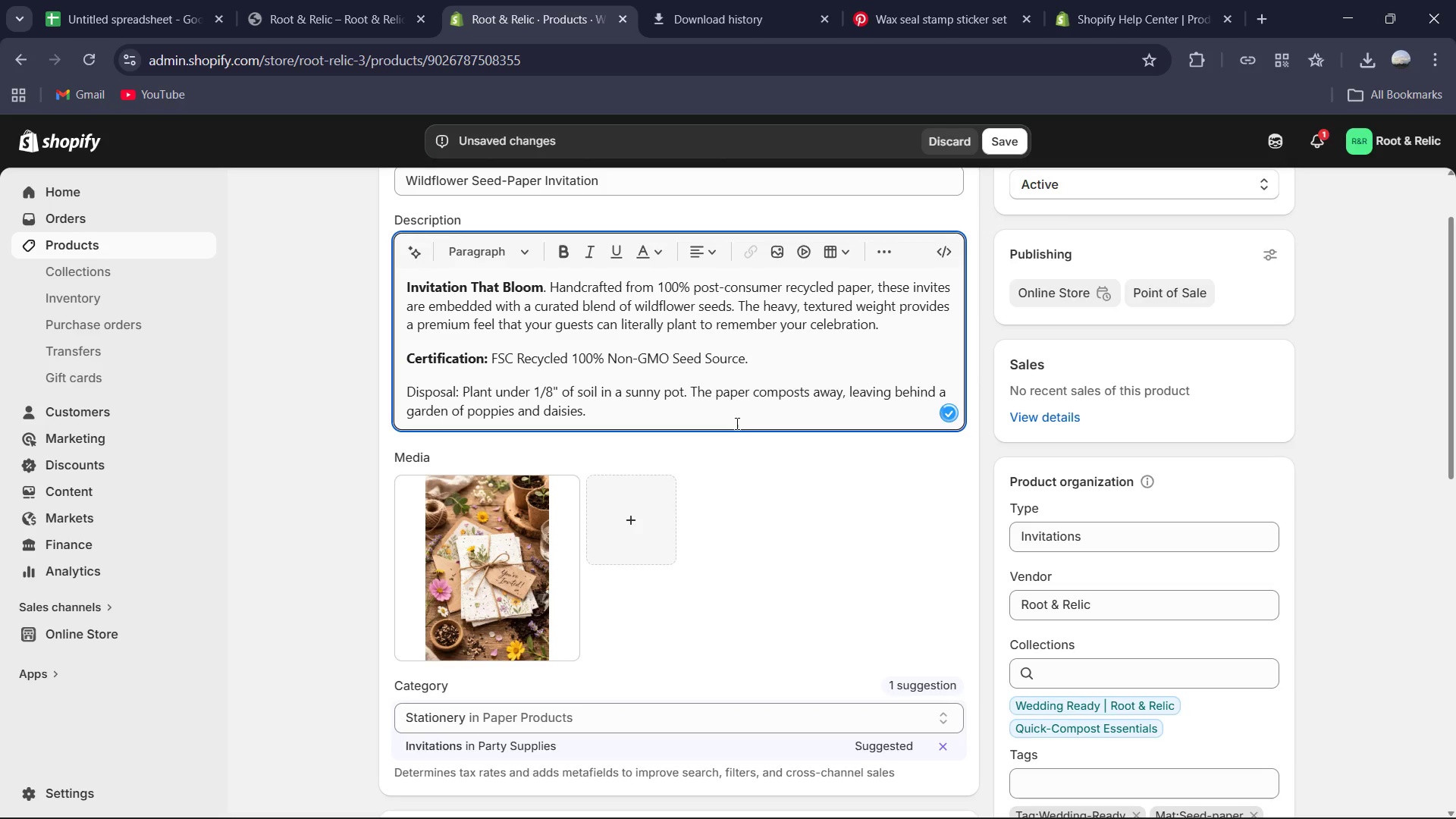 
left_click_drag(start_coordinate=[459, 390], to_coordinate=[403, 397])
 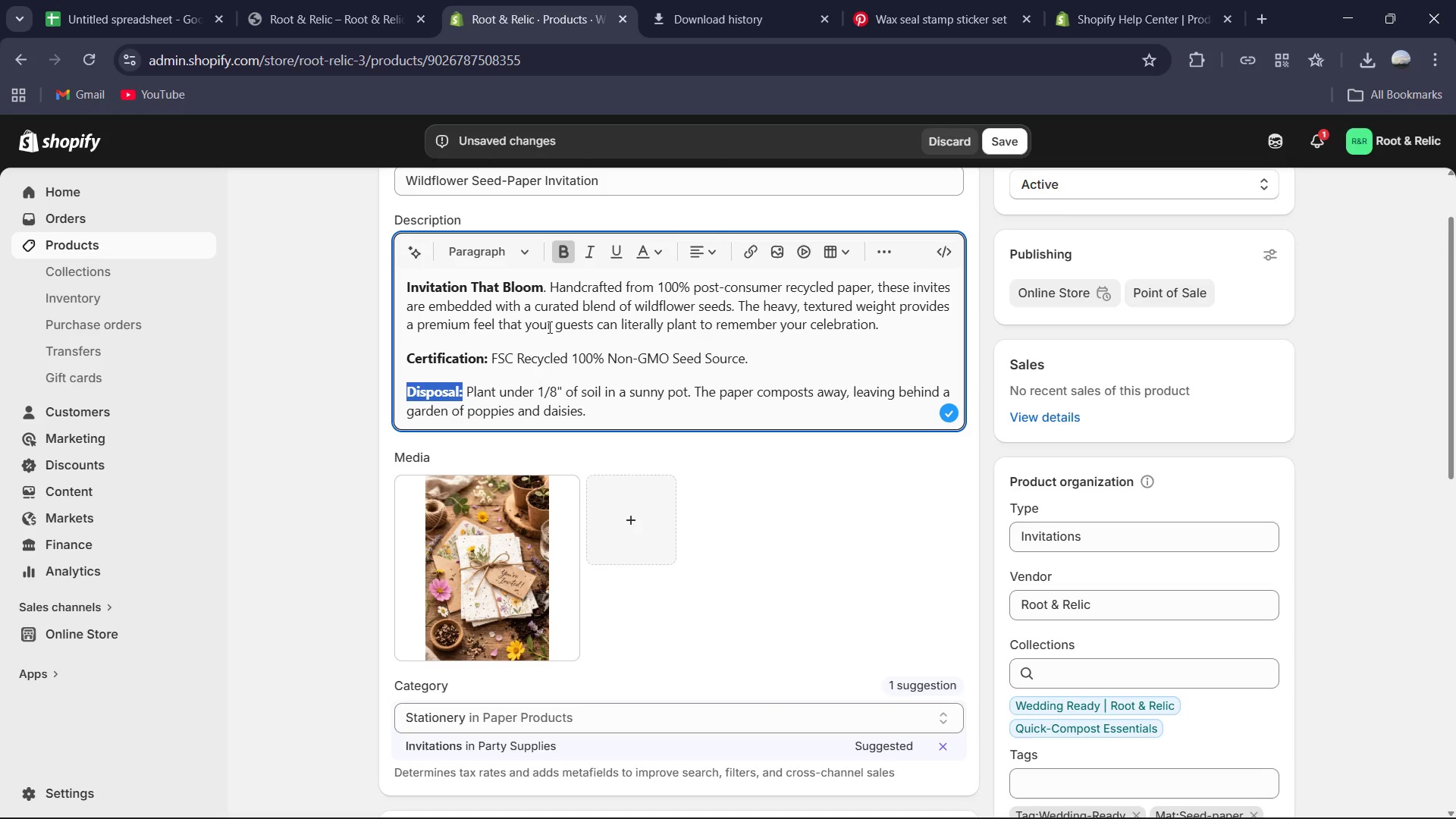 
wait(15.02)
 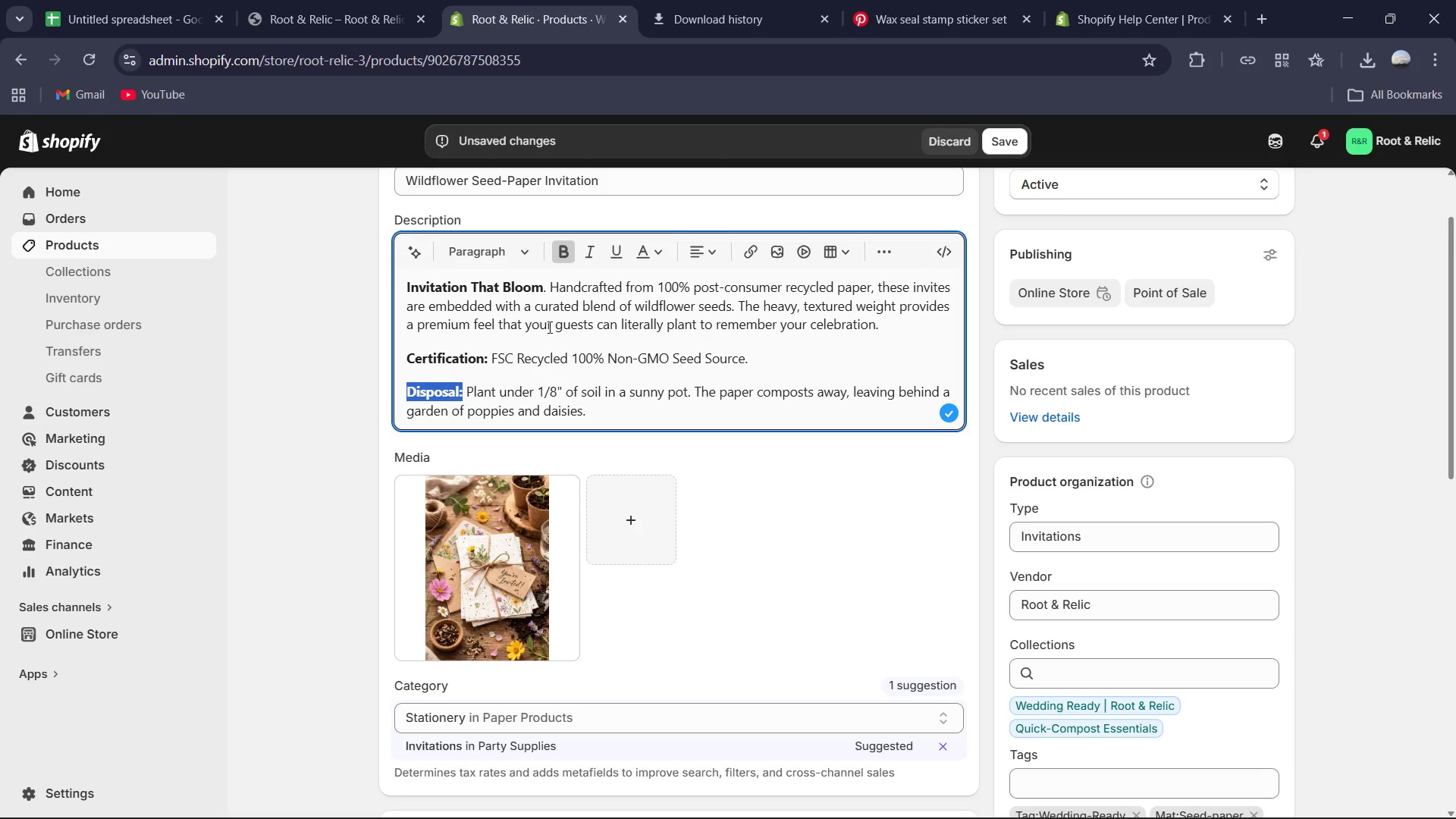 
left_click([733, 559])
 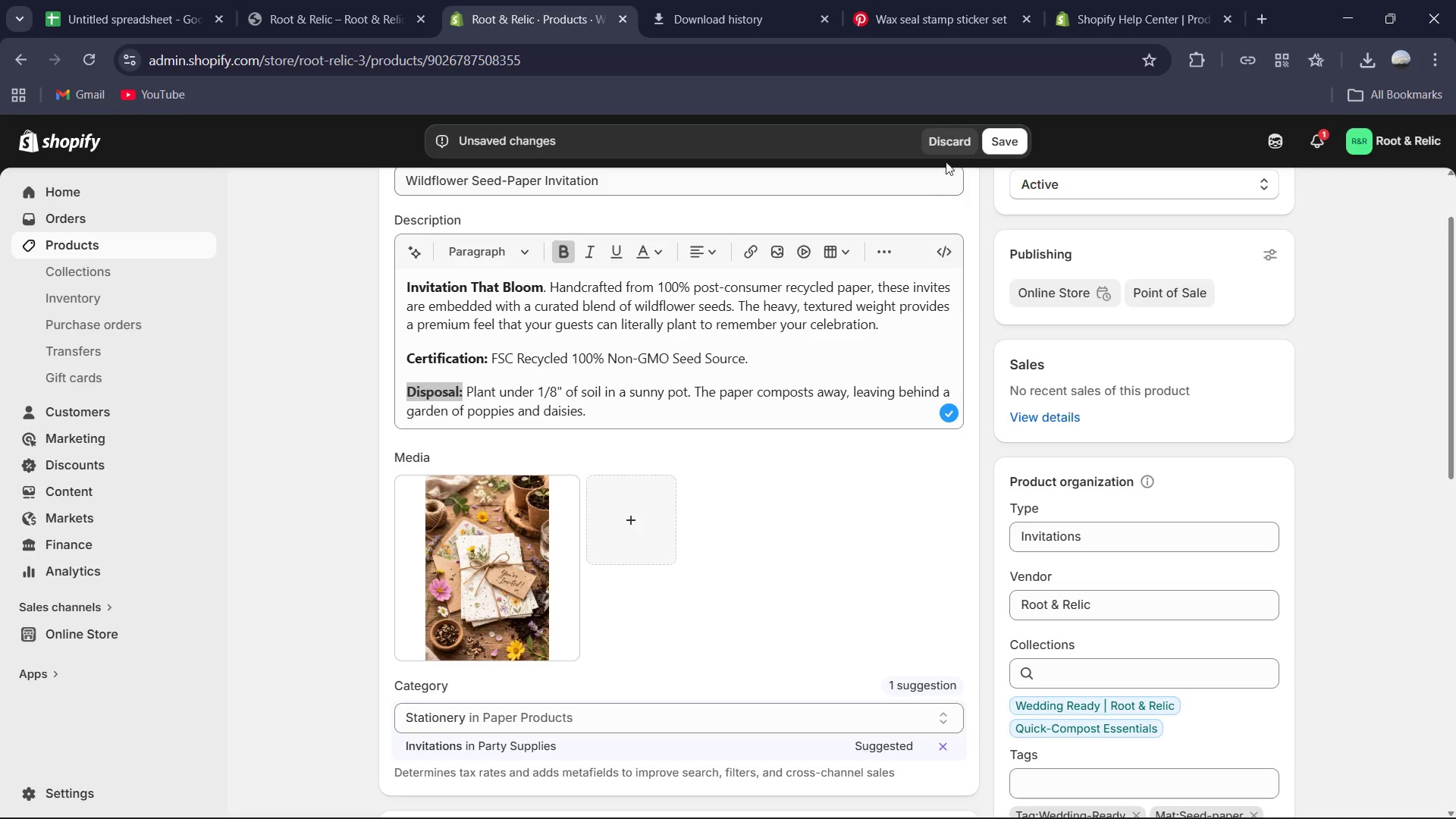 
left_click([993, 139])
 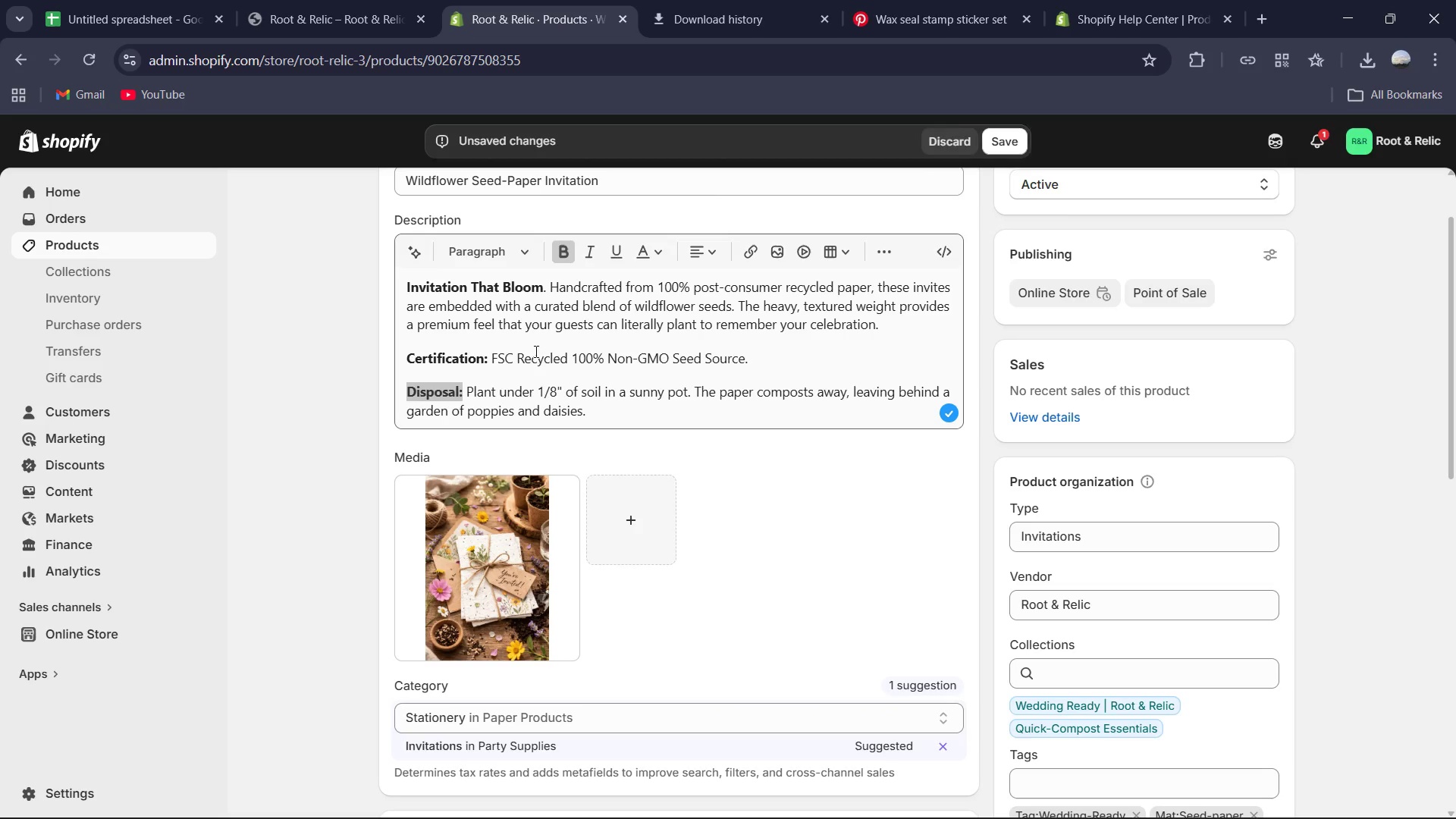 
scroll: coordinate [522, 359], scroll_direction: up, amount: 5.0
 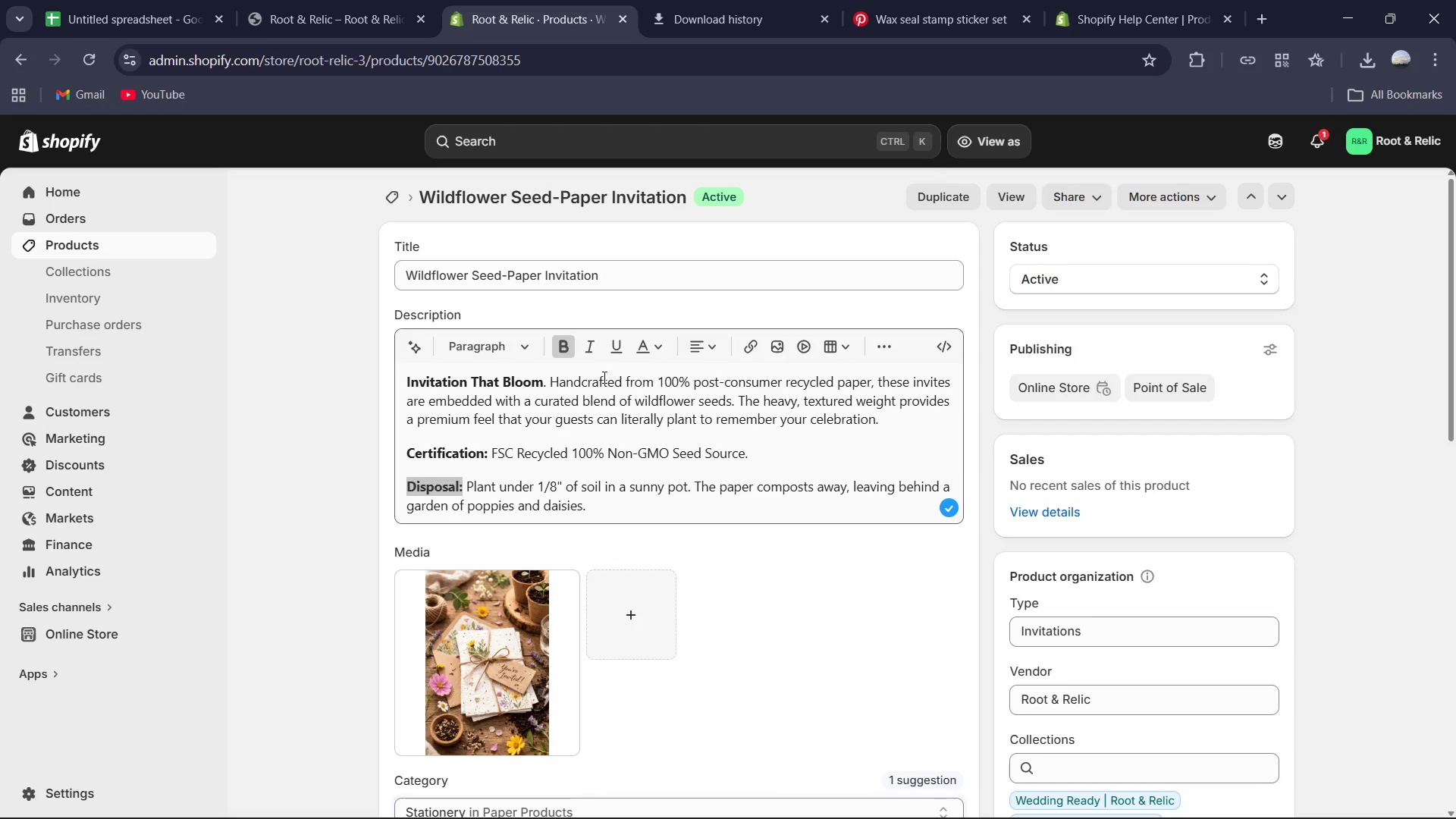 
wait(14.41)
 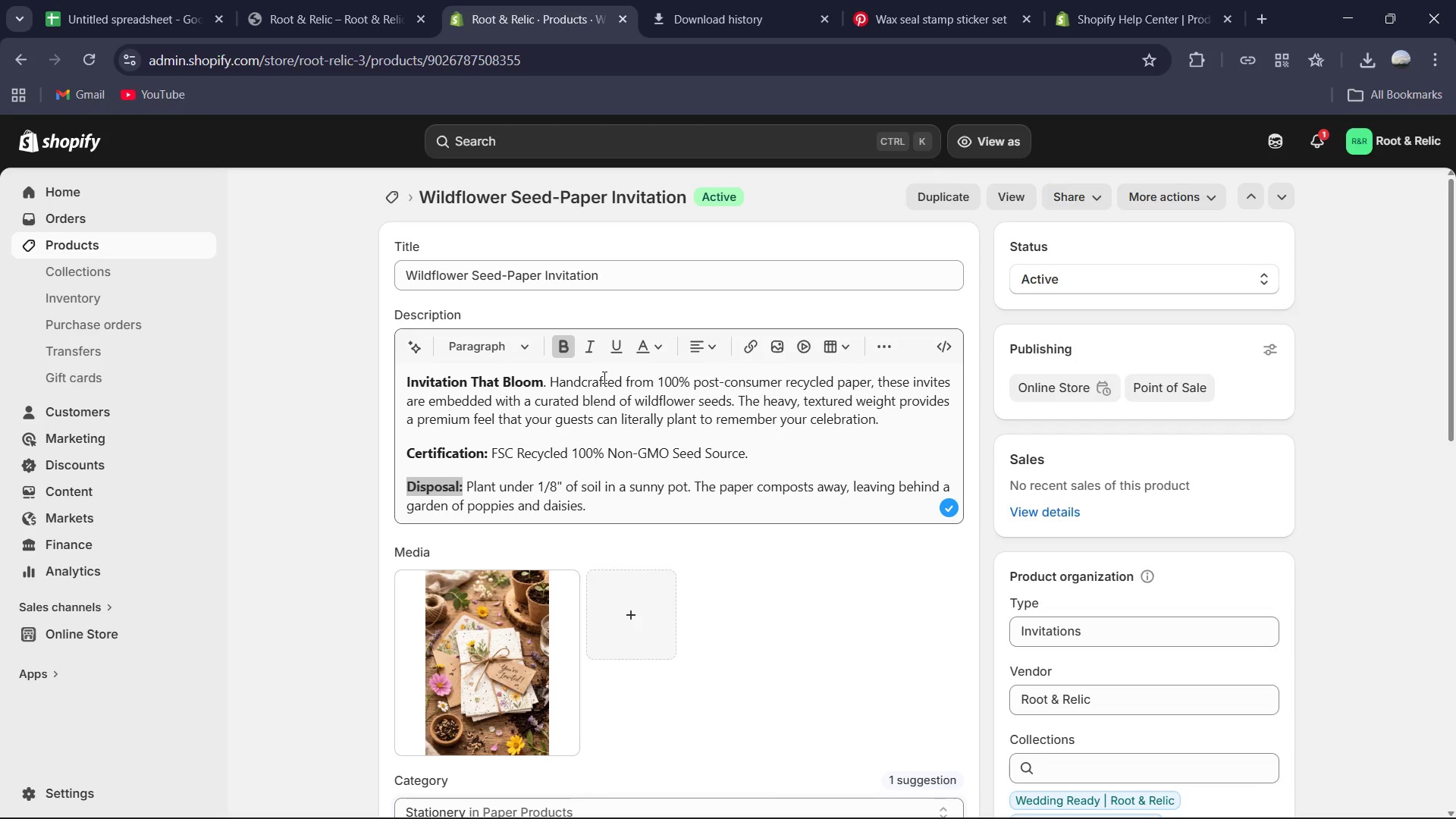 
left_click([1094, 784])